 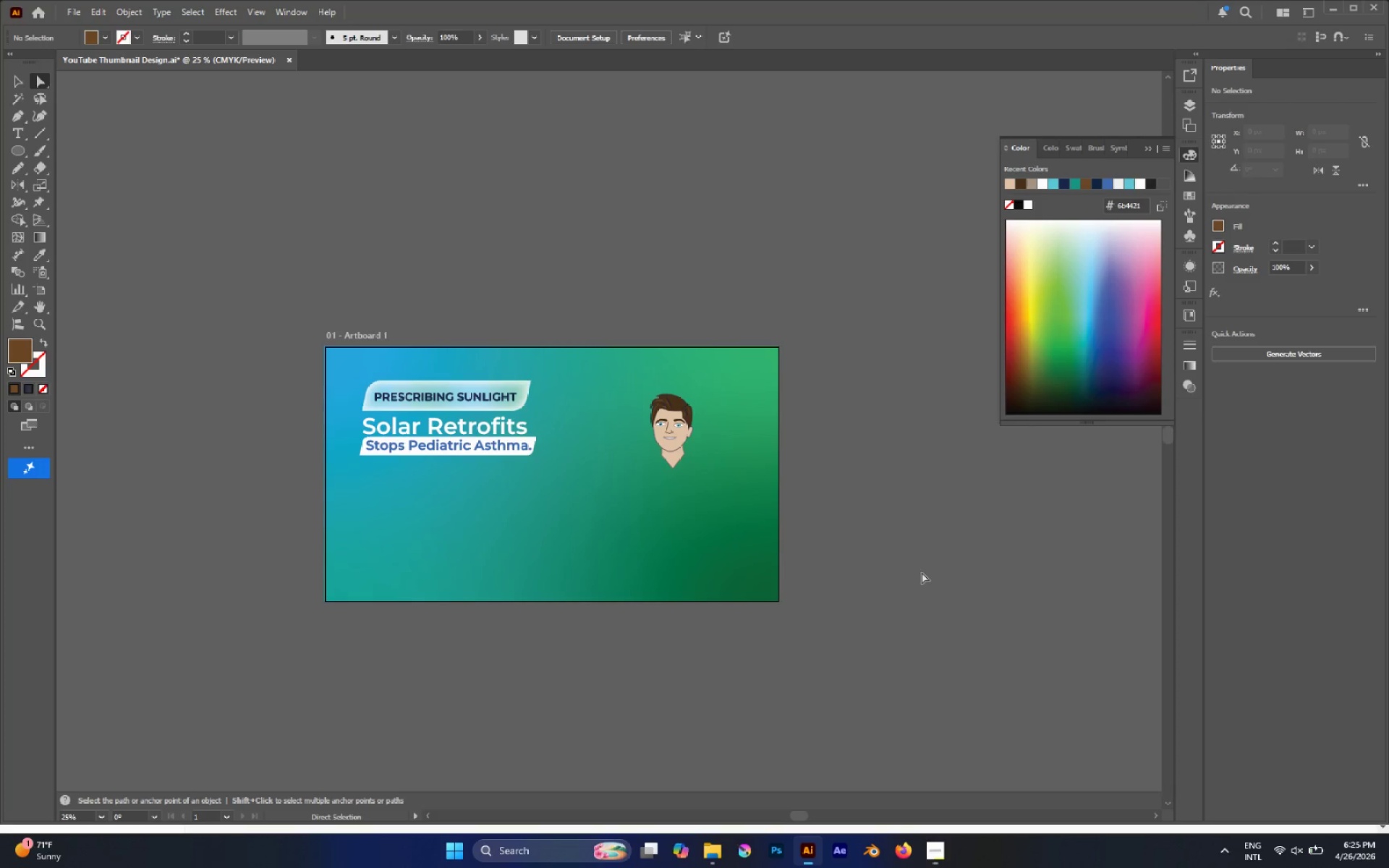 
scroll: coordinate [423, 494], scroll_direction: up, amount: 1.0
 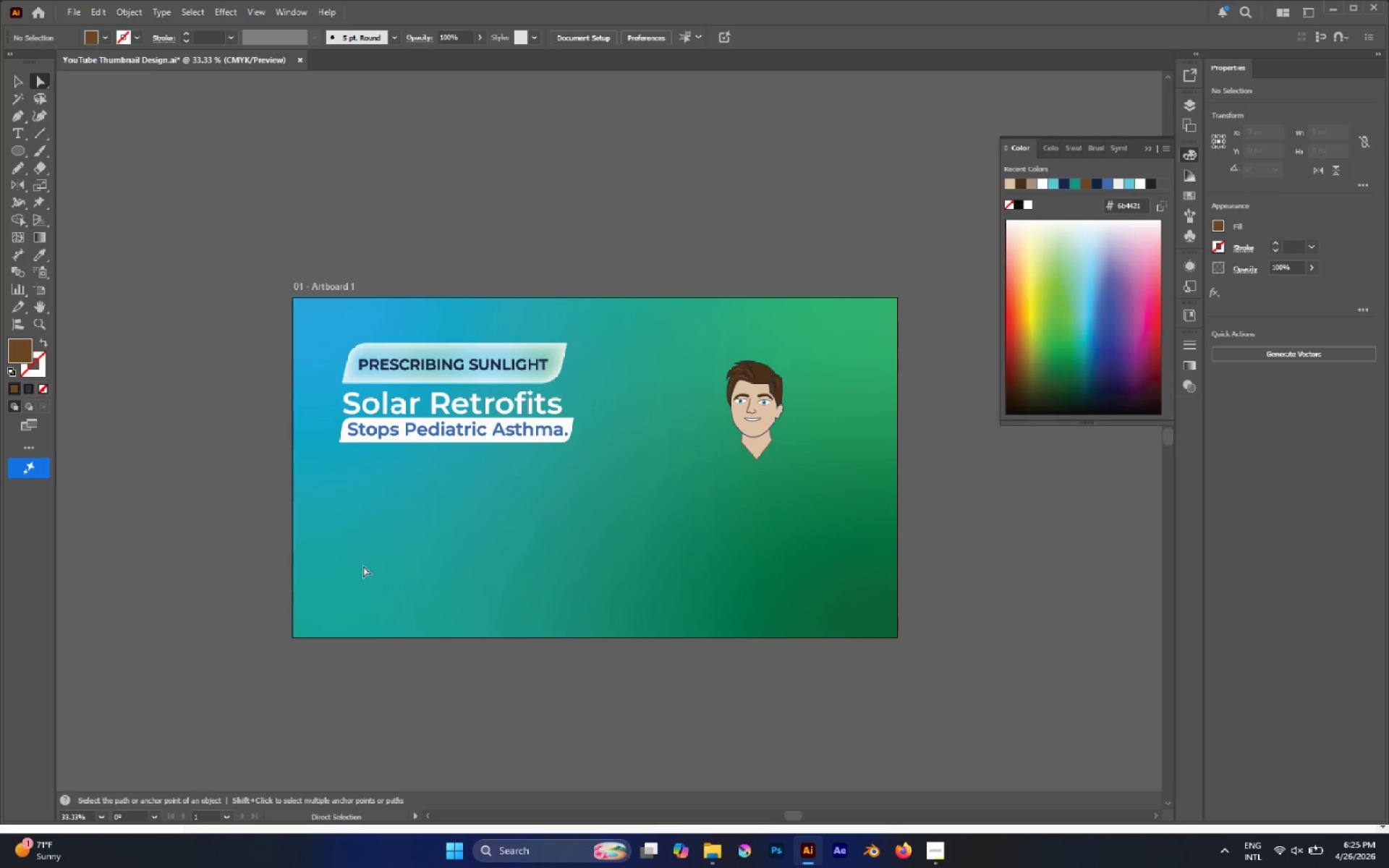 
middle_click([378, 557])
 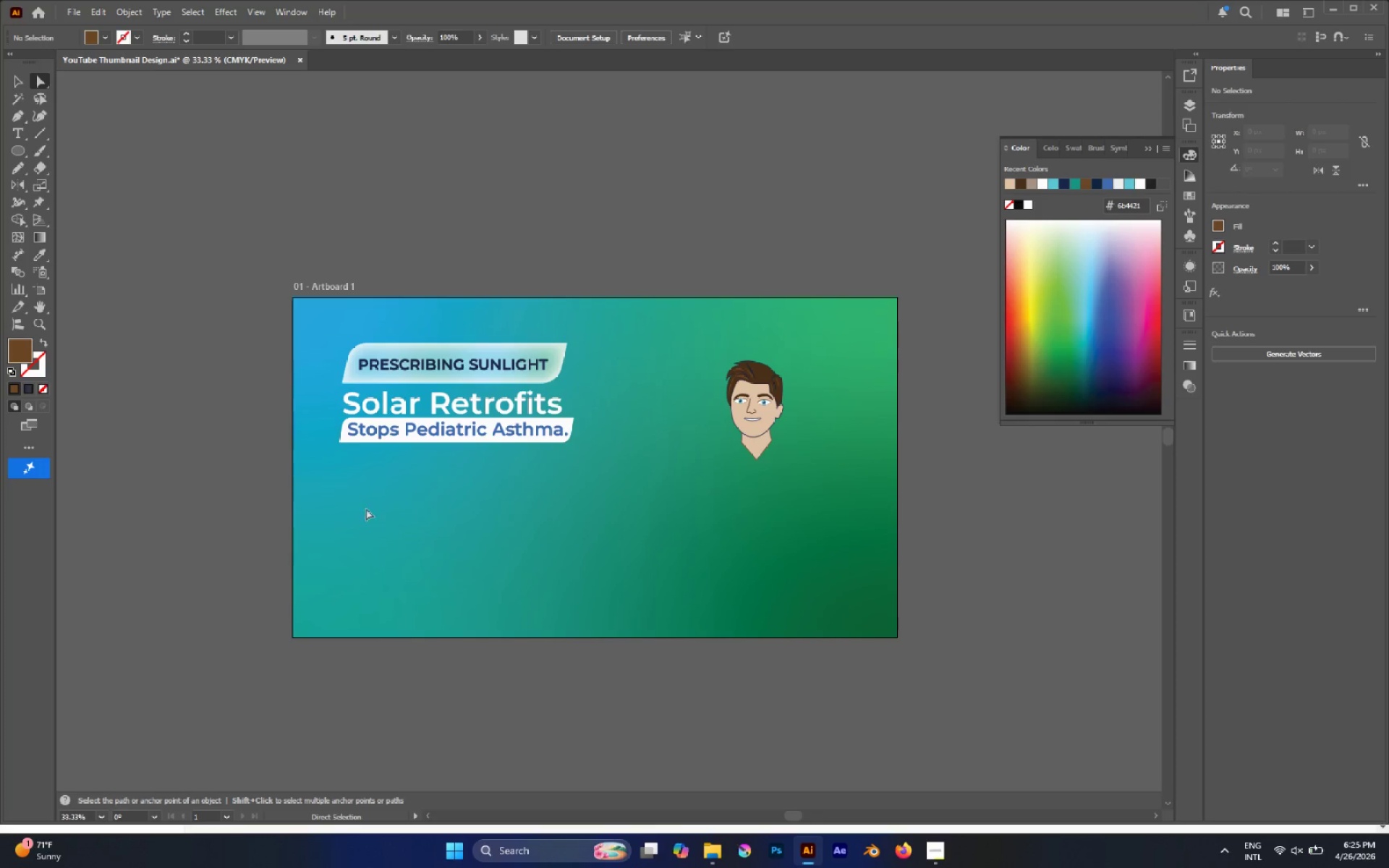 
hold_key(key=AltLeft, duration=1.51)
left_click_drag(start_coordinate=[410, 407], to_coordinate=[413, 576])
 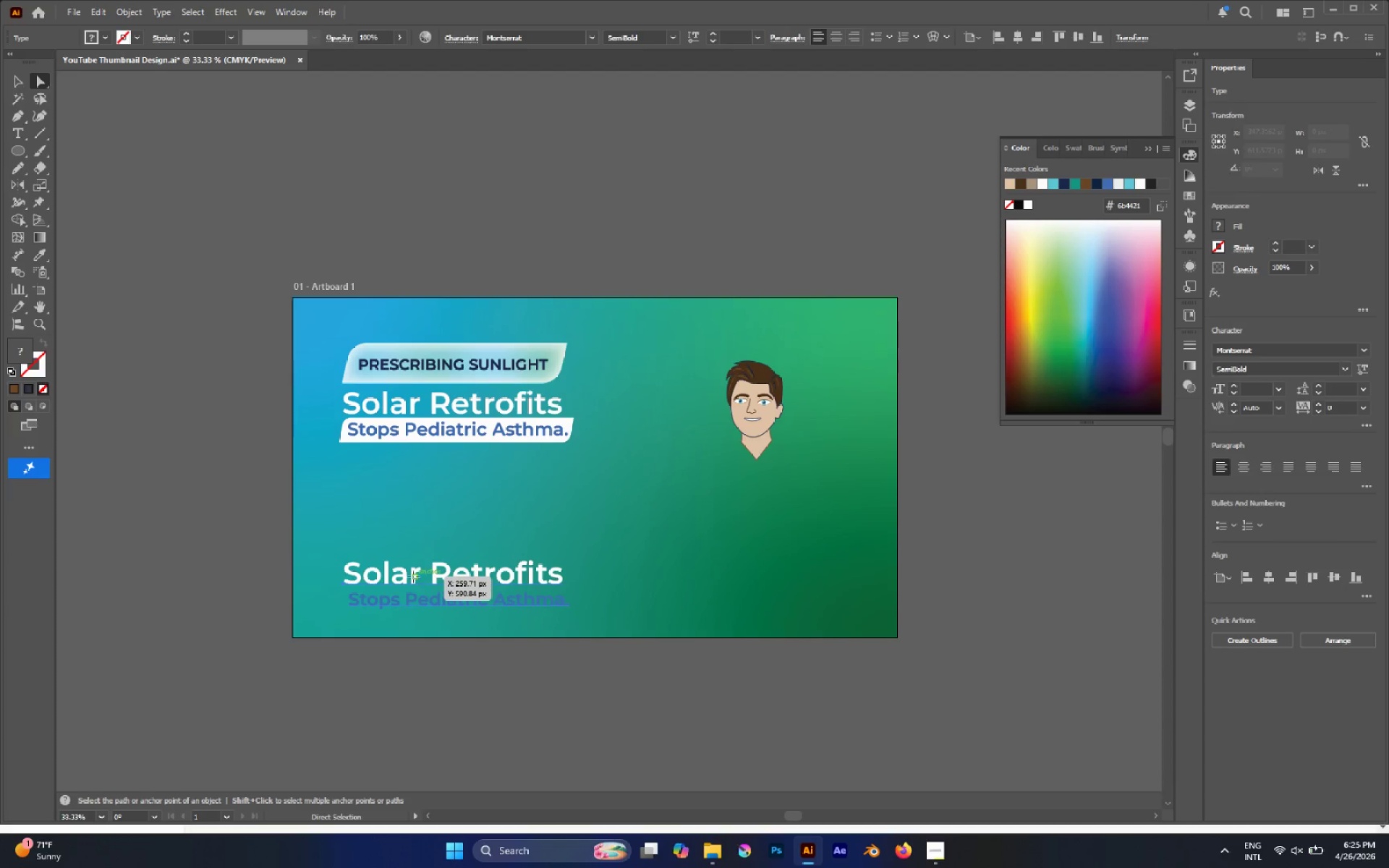 
double_click([413, 576])
 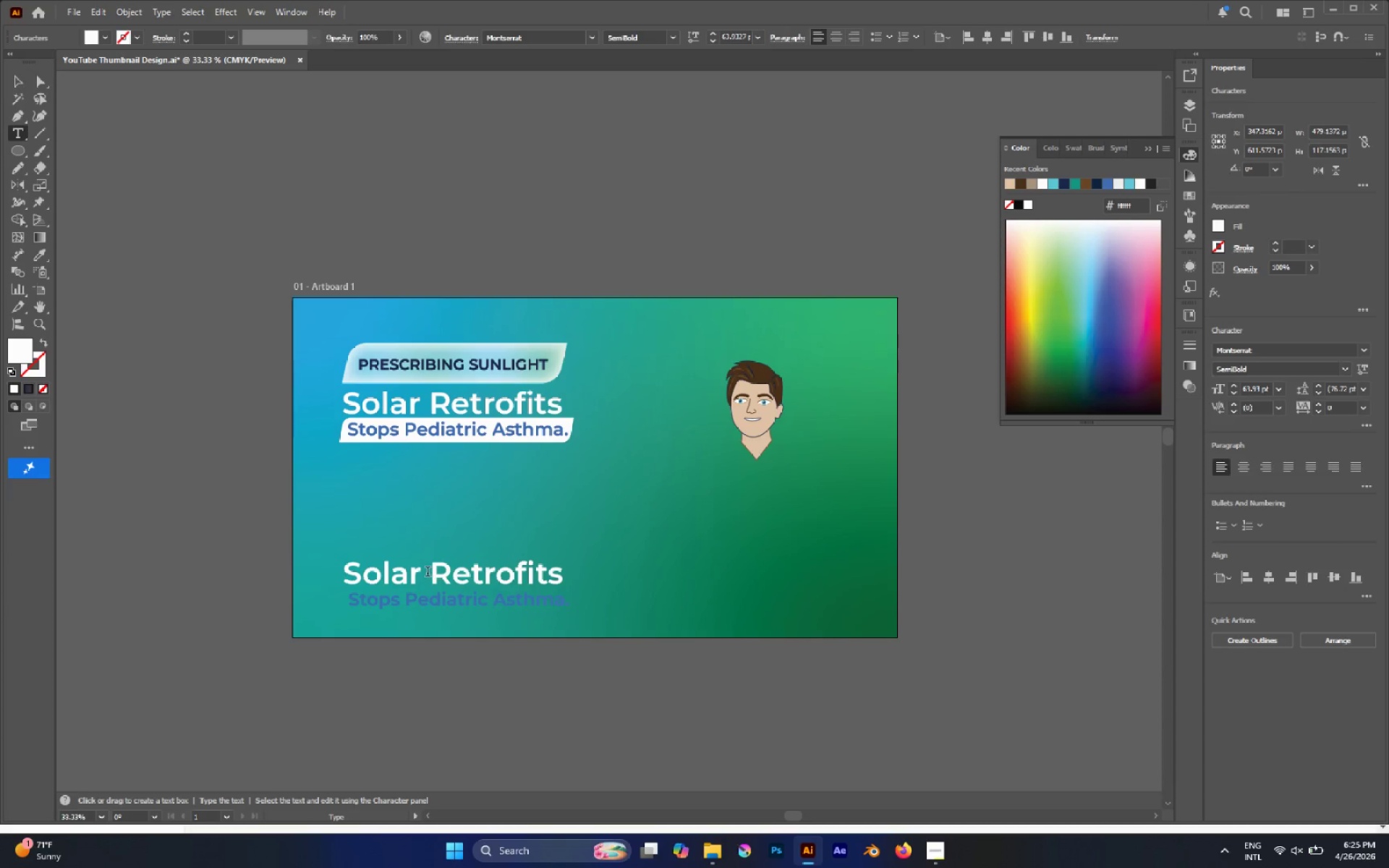 
left_click_drag(start_coordinate=[428, 573], to_coordinate=[871, 704])
 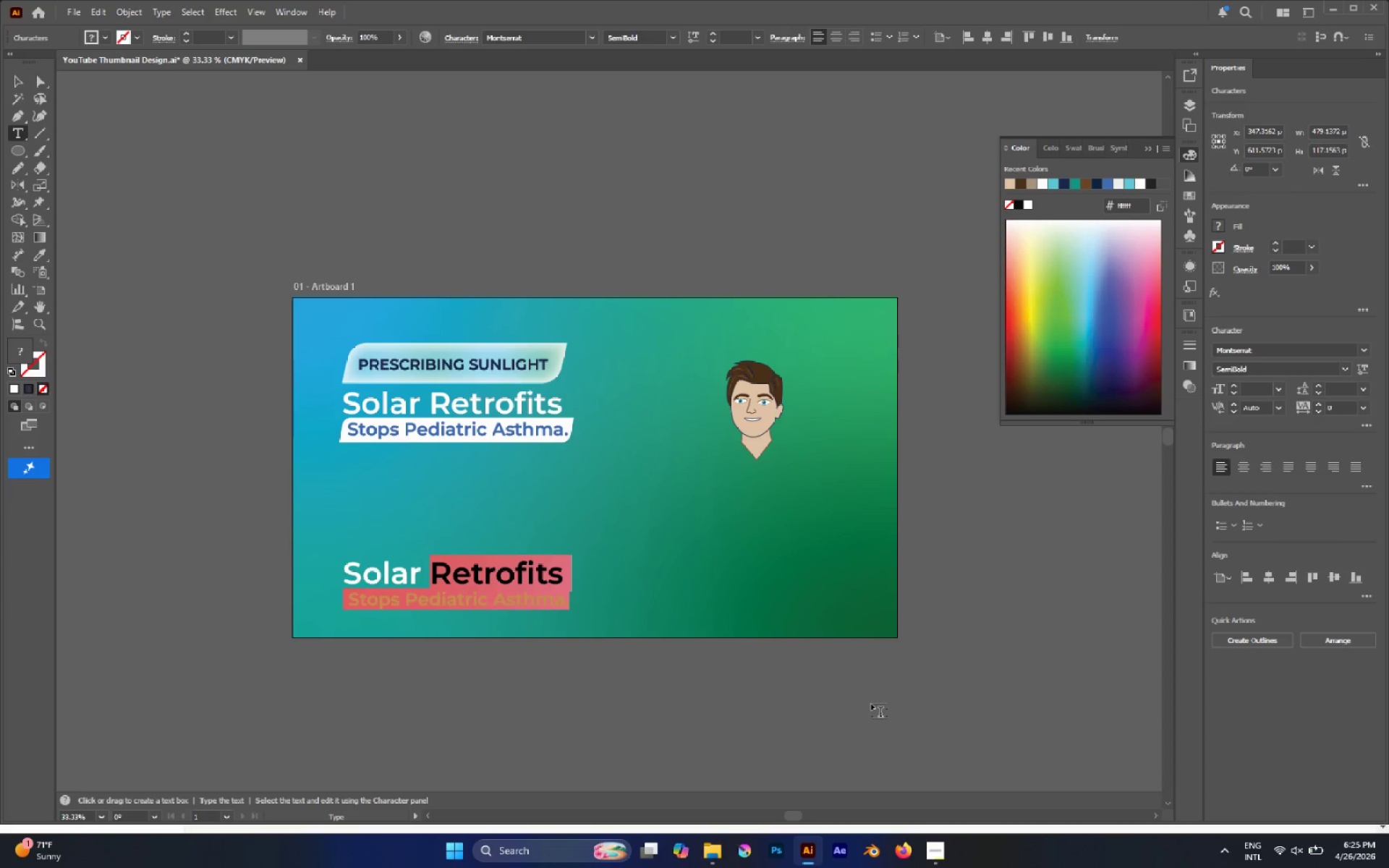 
type(P)
key(Backspace)
type(powered)
 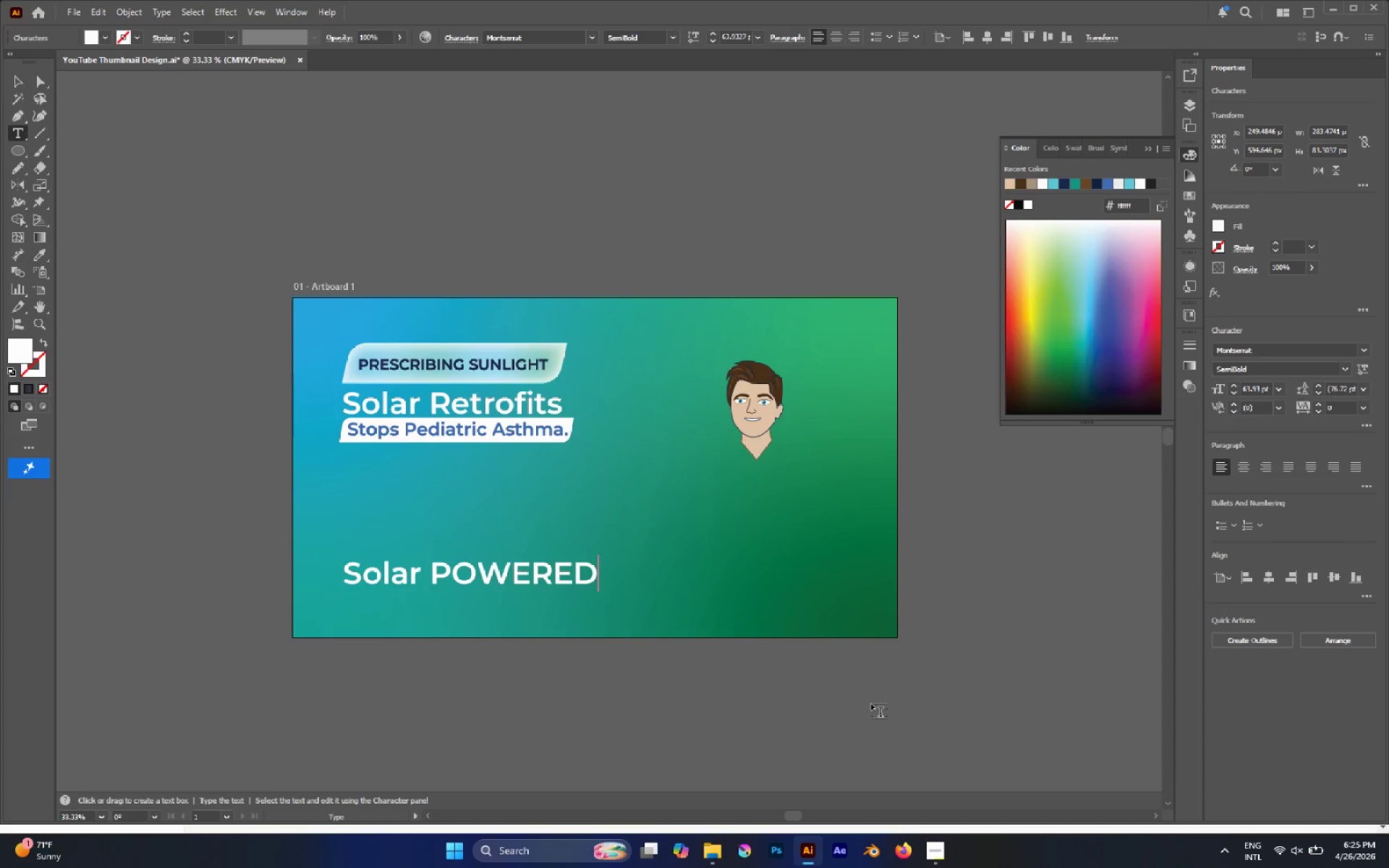 
key(Control+ControlLeft)
 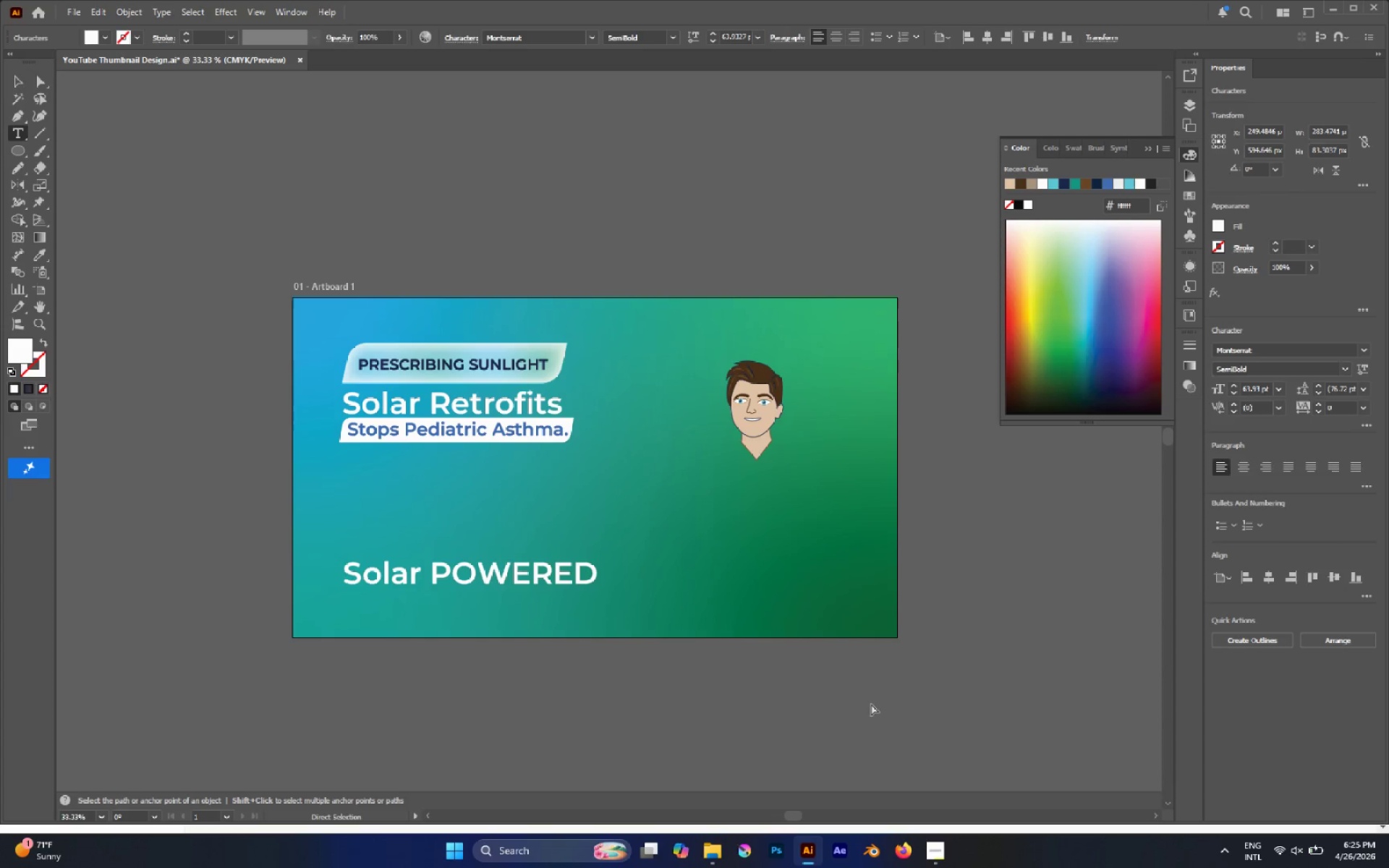 
key(Control+ArrowLeft)
 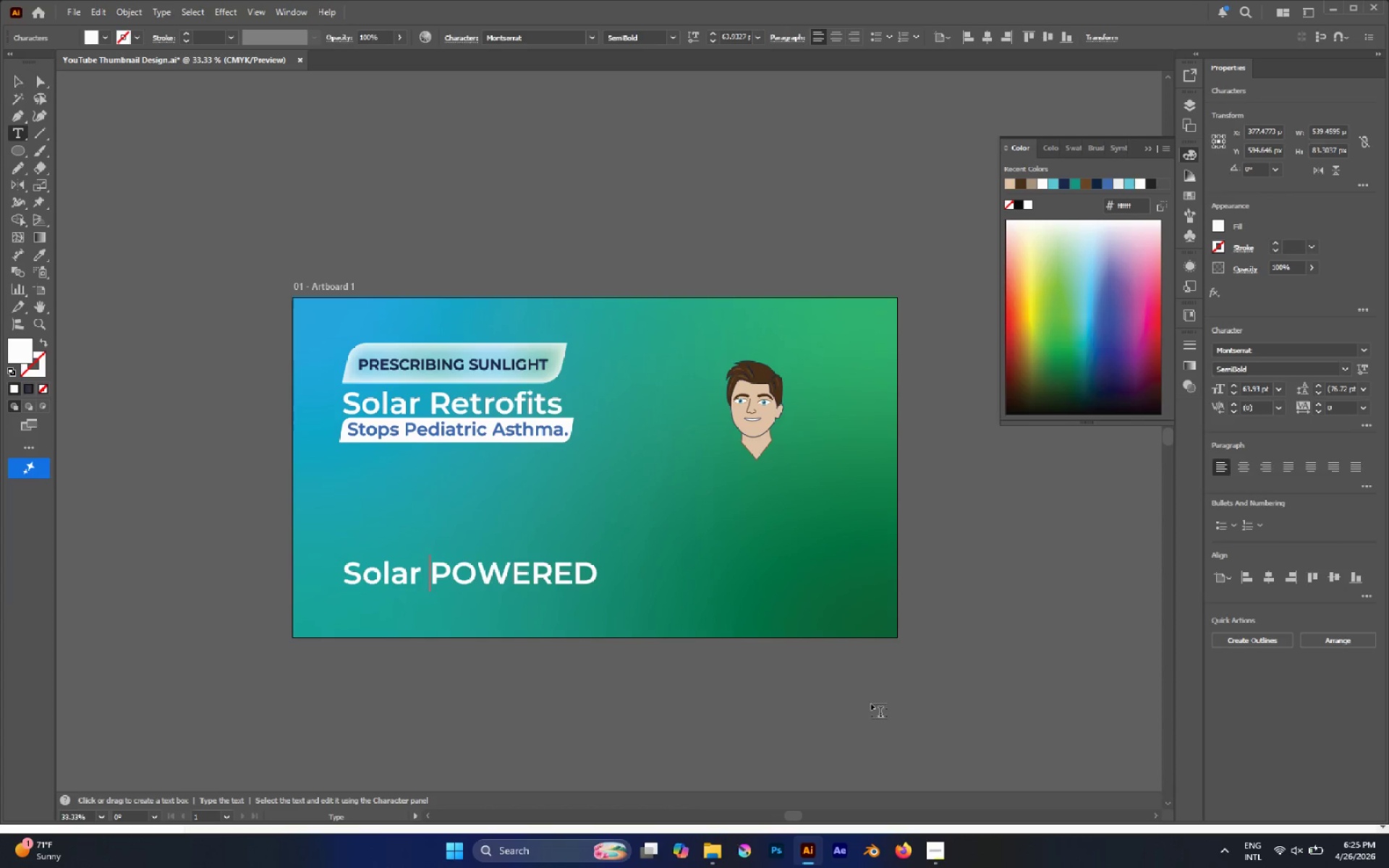 
key(Backspace)
 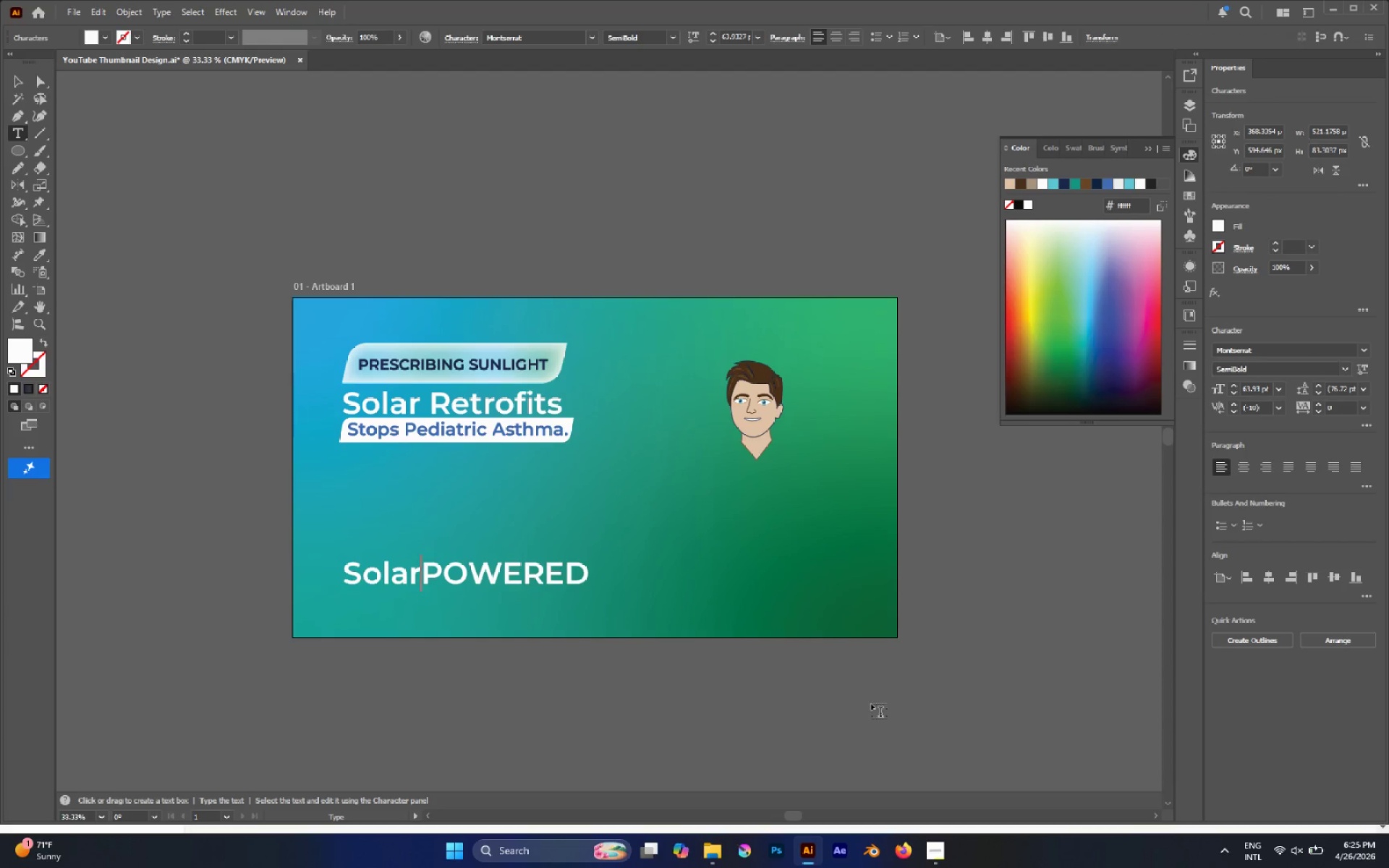 
key(Enter)
 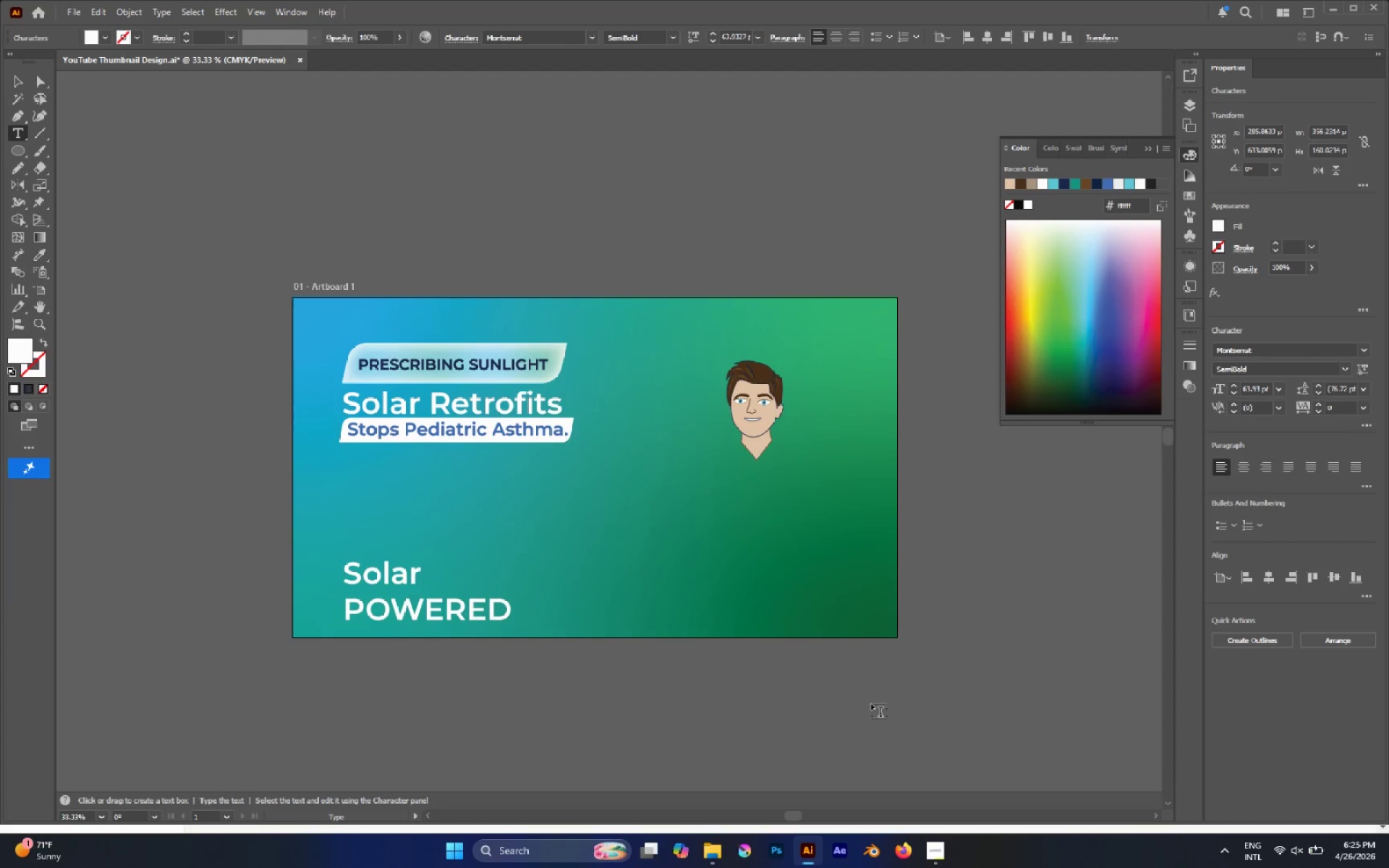 
key(ArrowRight)
 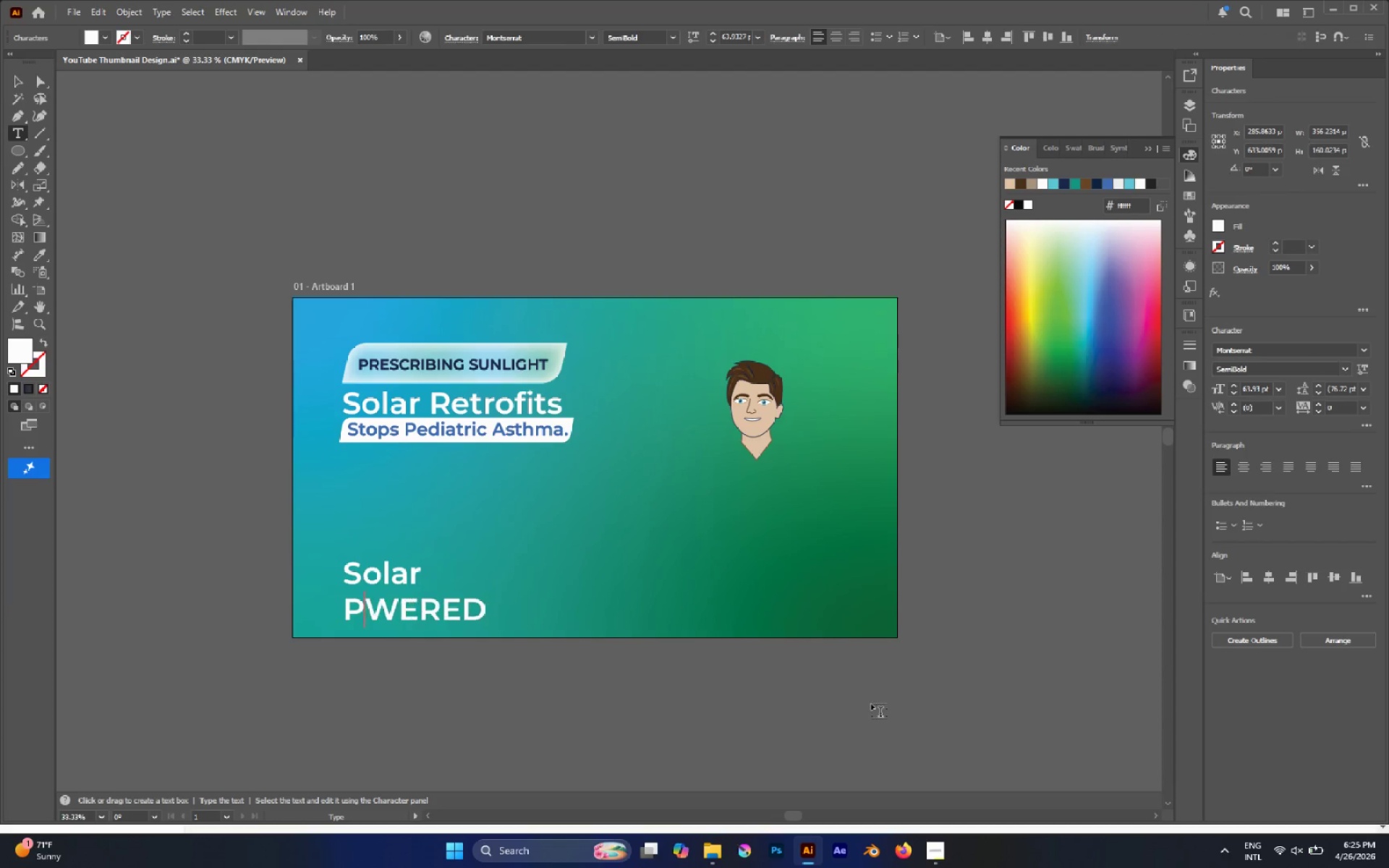 